 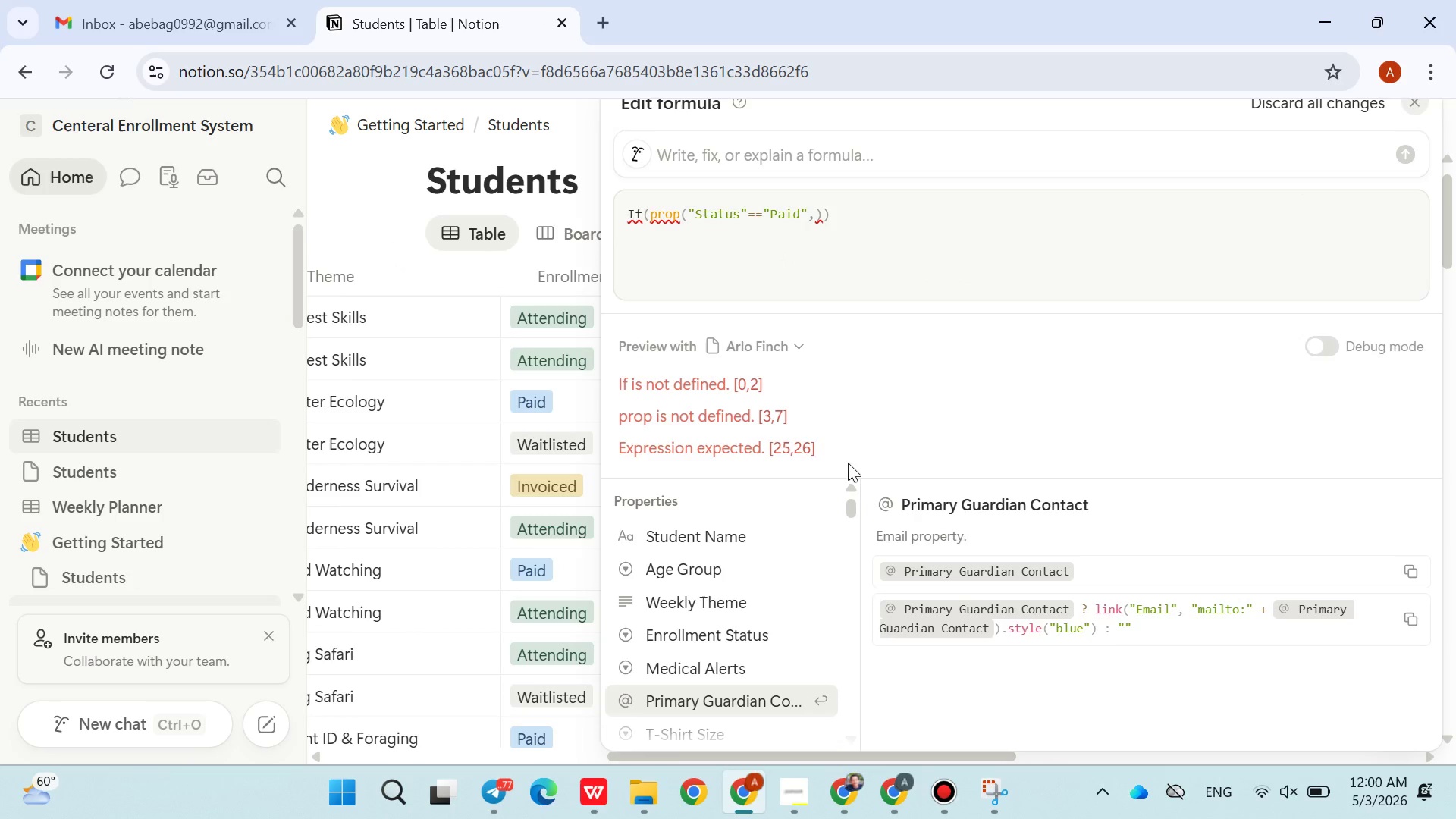 
left_click([819, 218])
 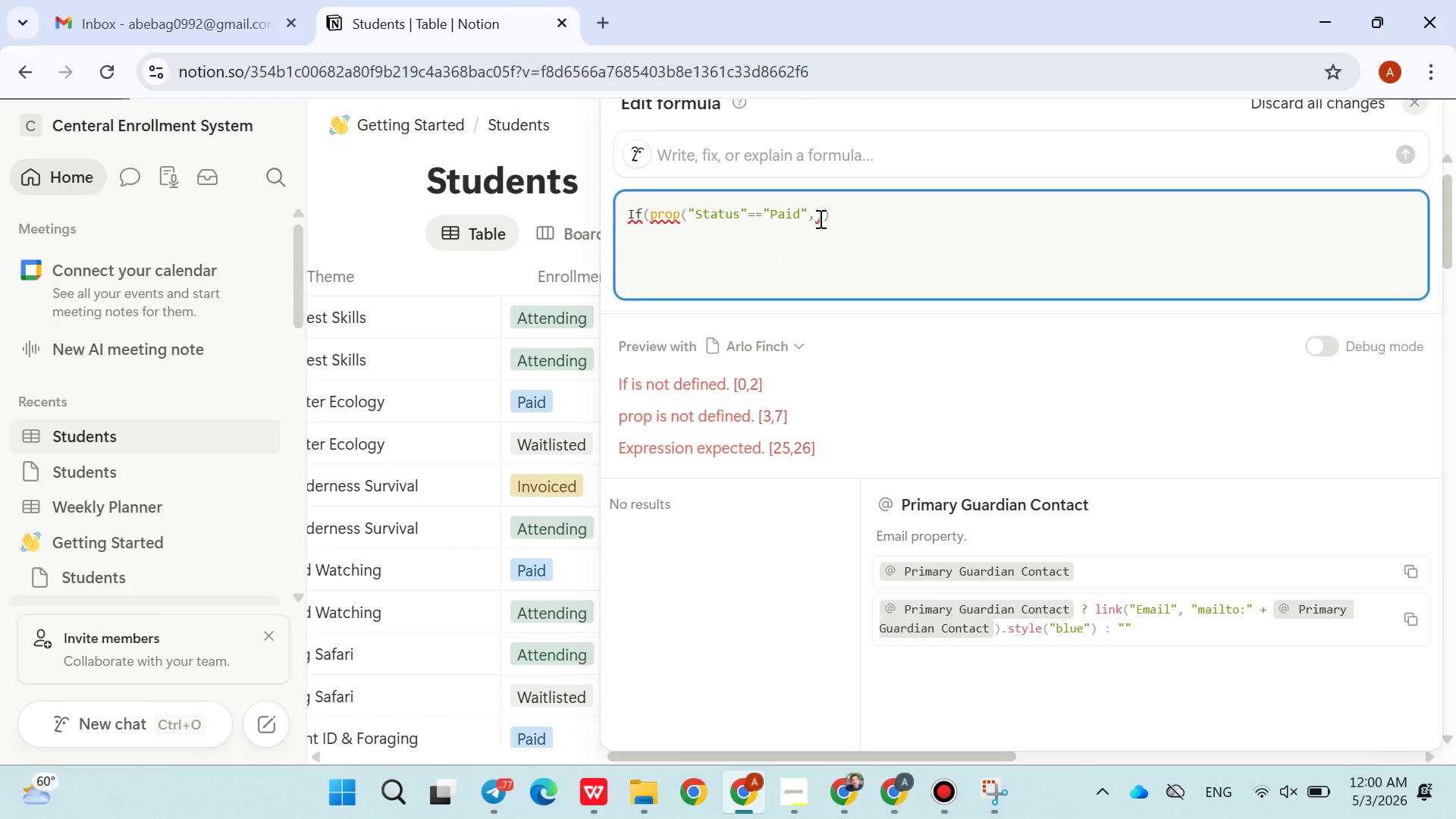 
key(ArrowLeft)
 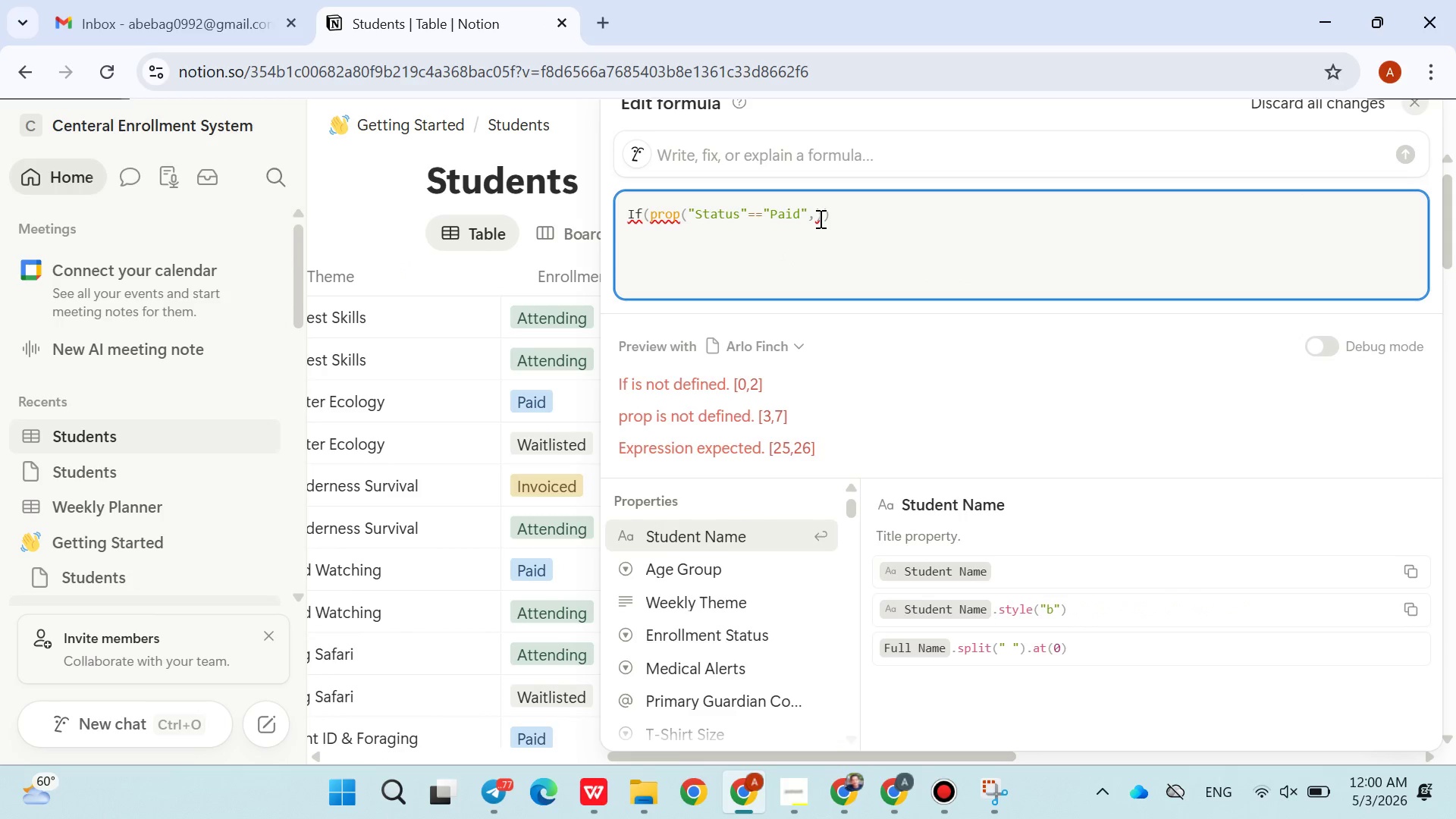 
type(true,lase)
 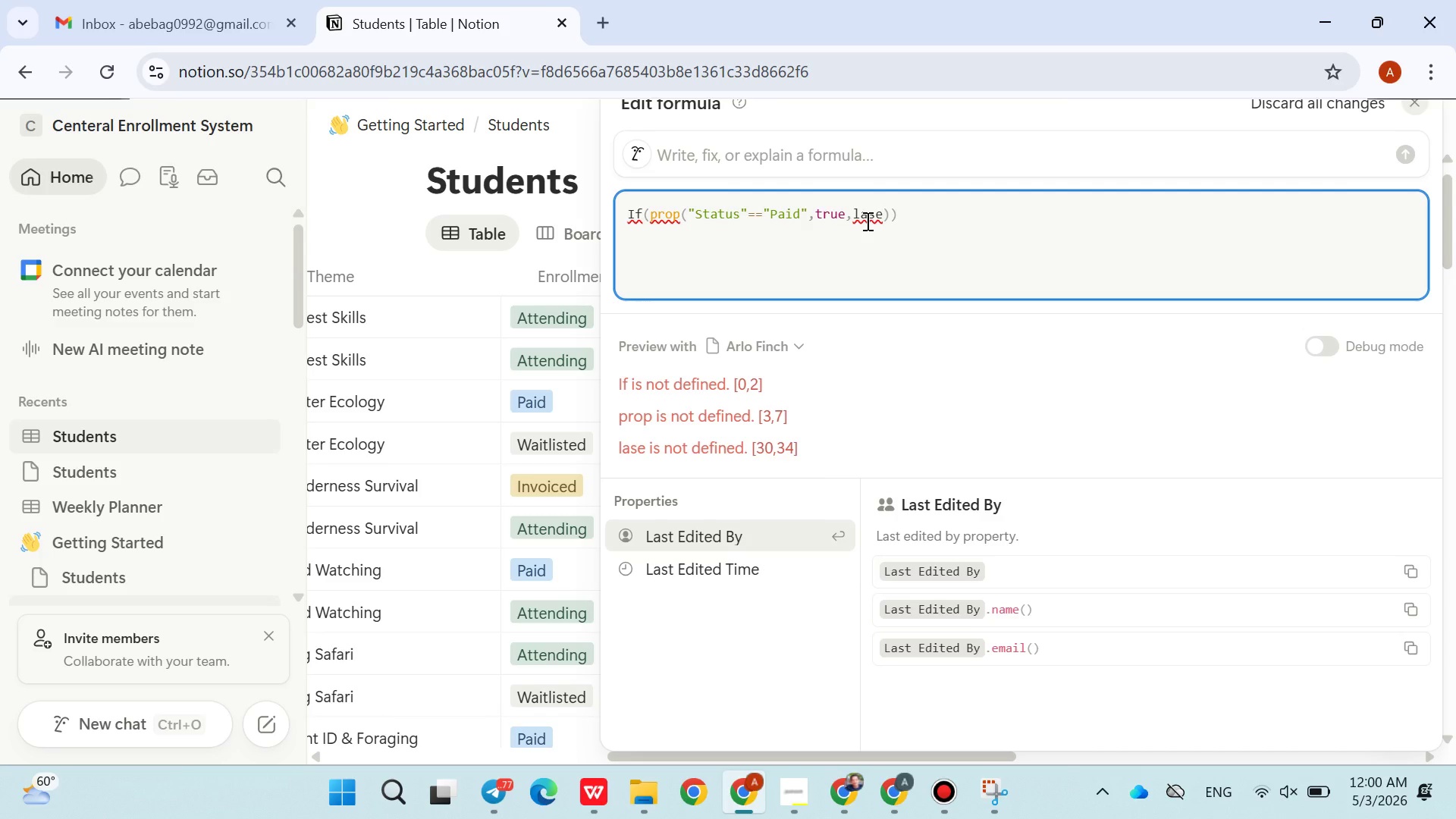 
key(ArrowLeft)
 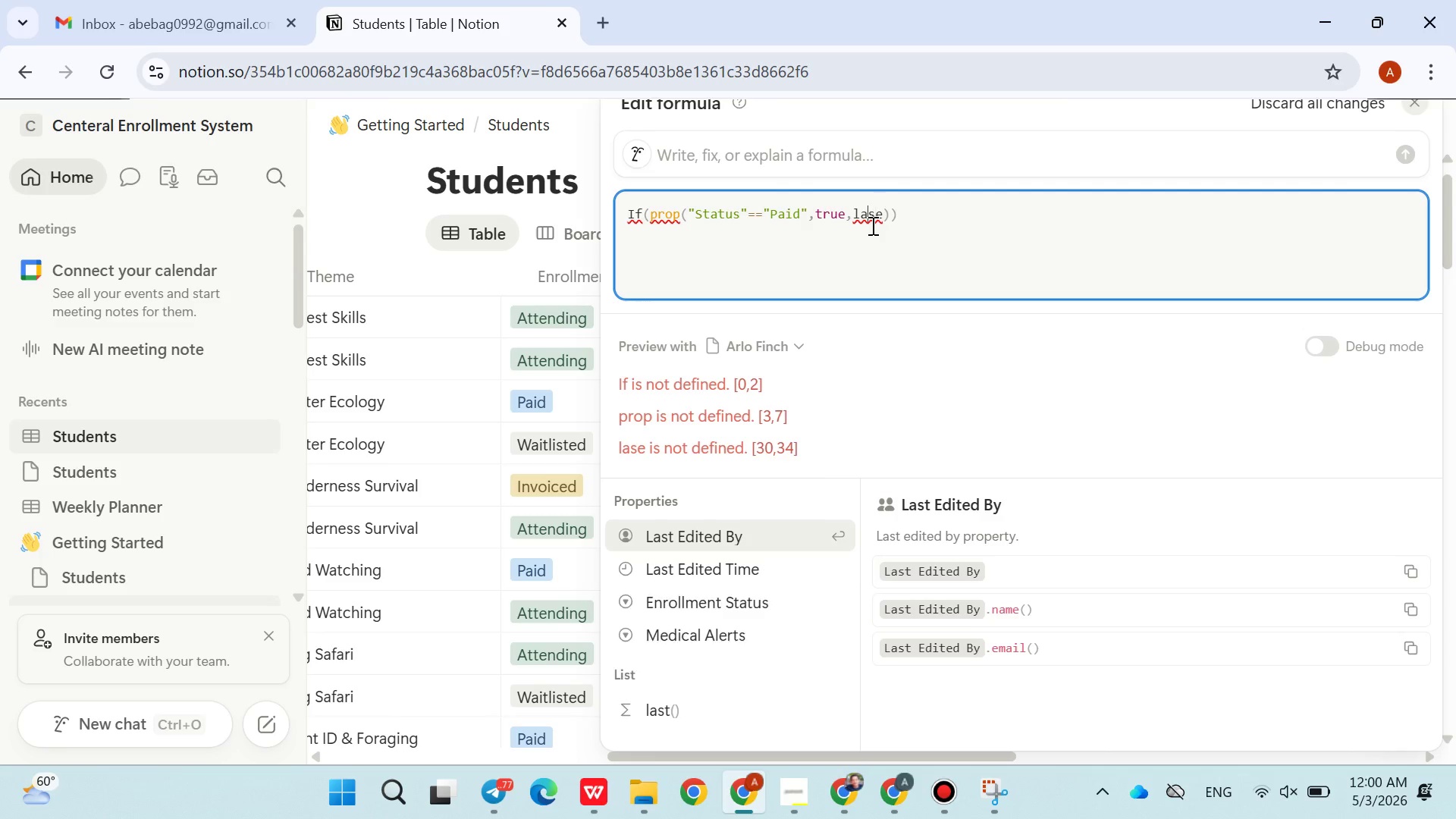 
key(ArrowLeft)